 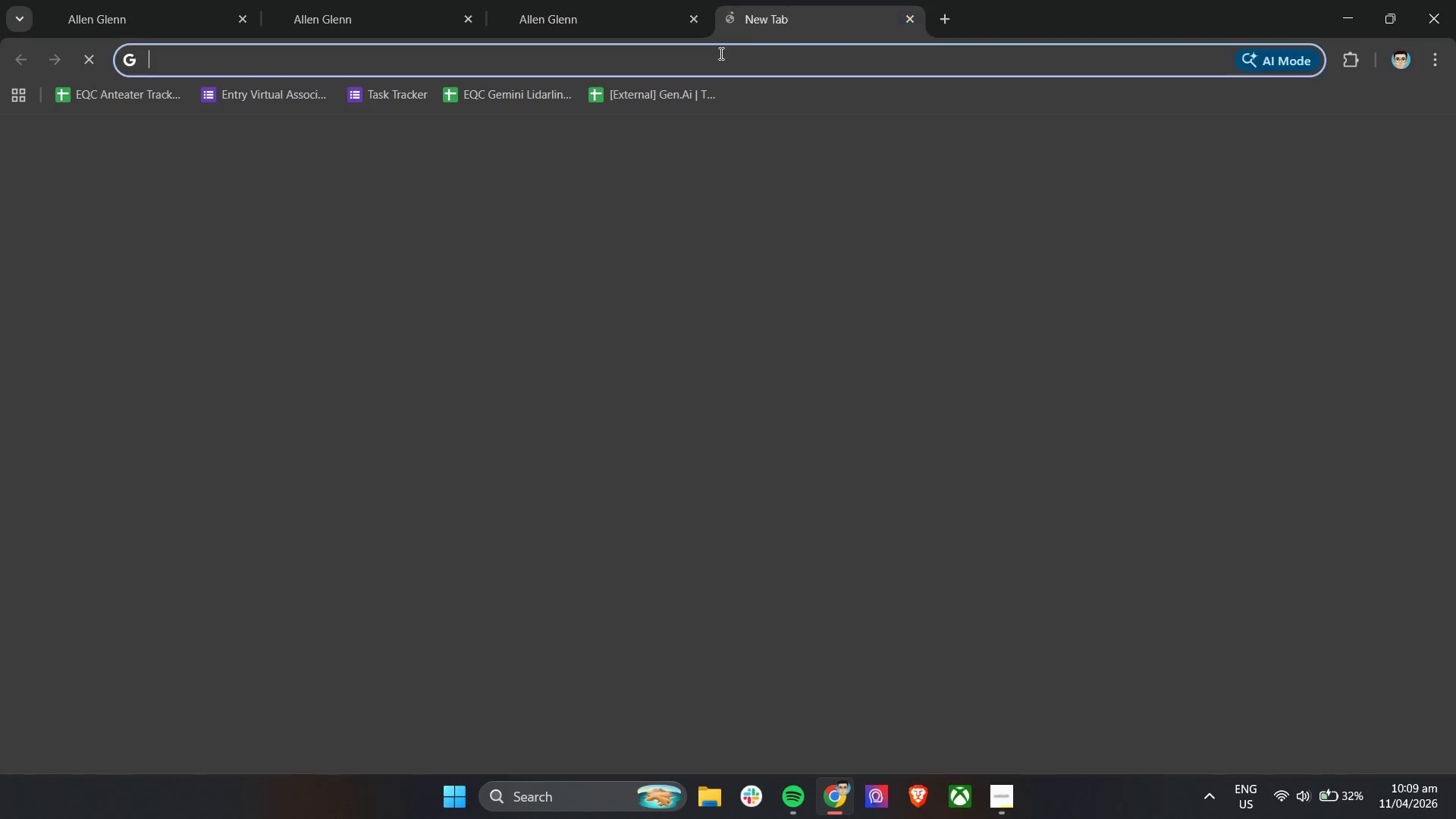 
double_click([718, 61])
 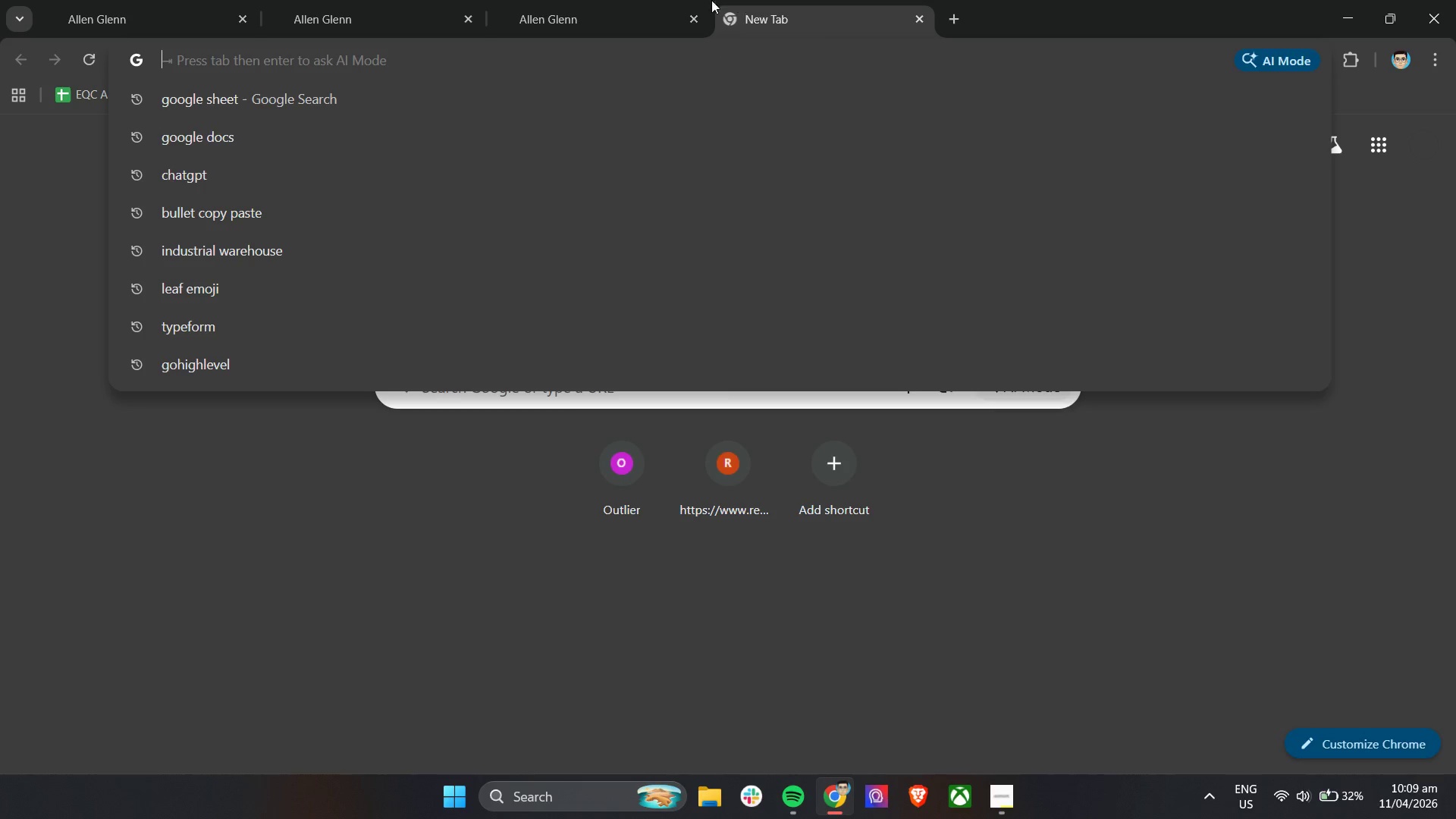 
left_click([629, 0])
 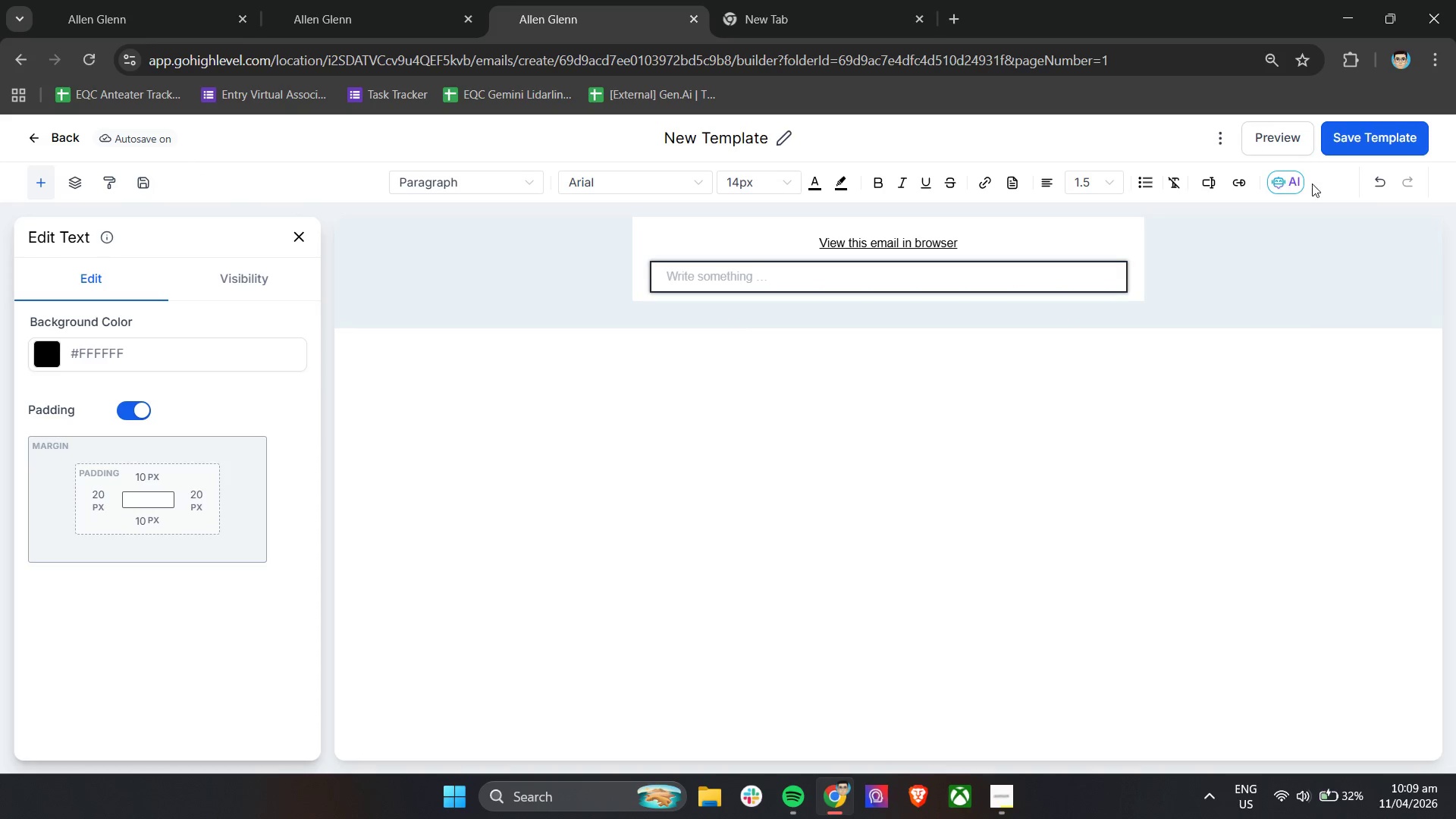 
left_click([1277, 182])
 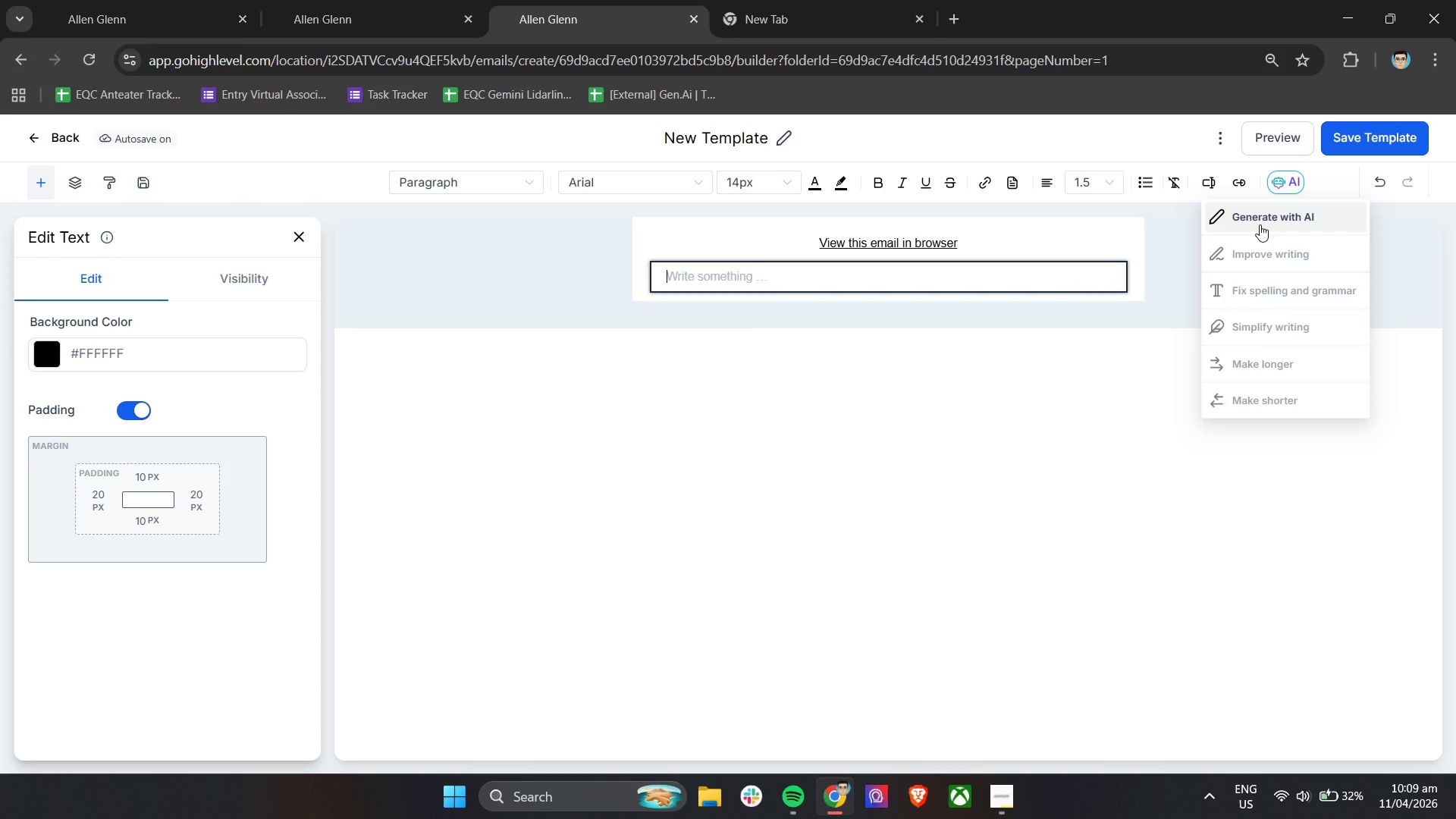 
left_click([1260, 224])
 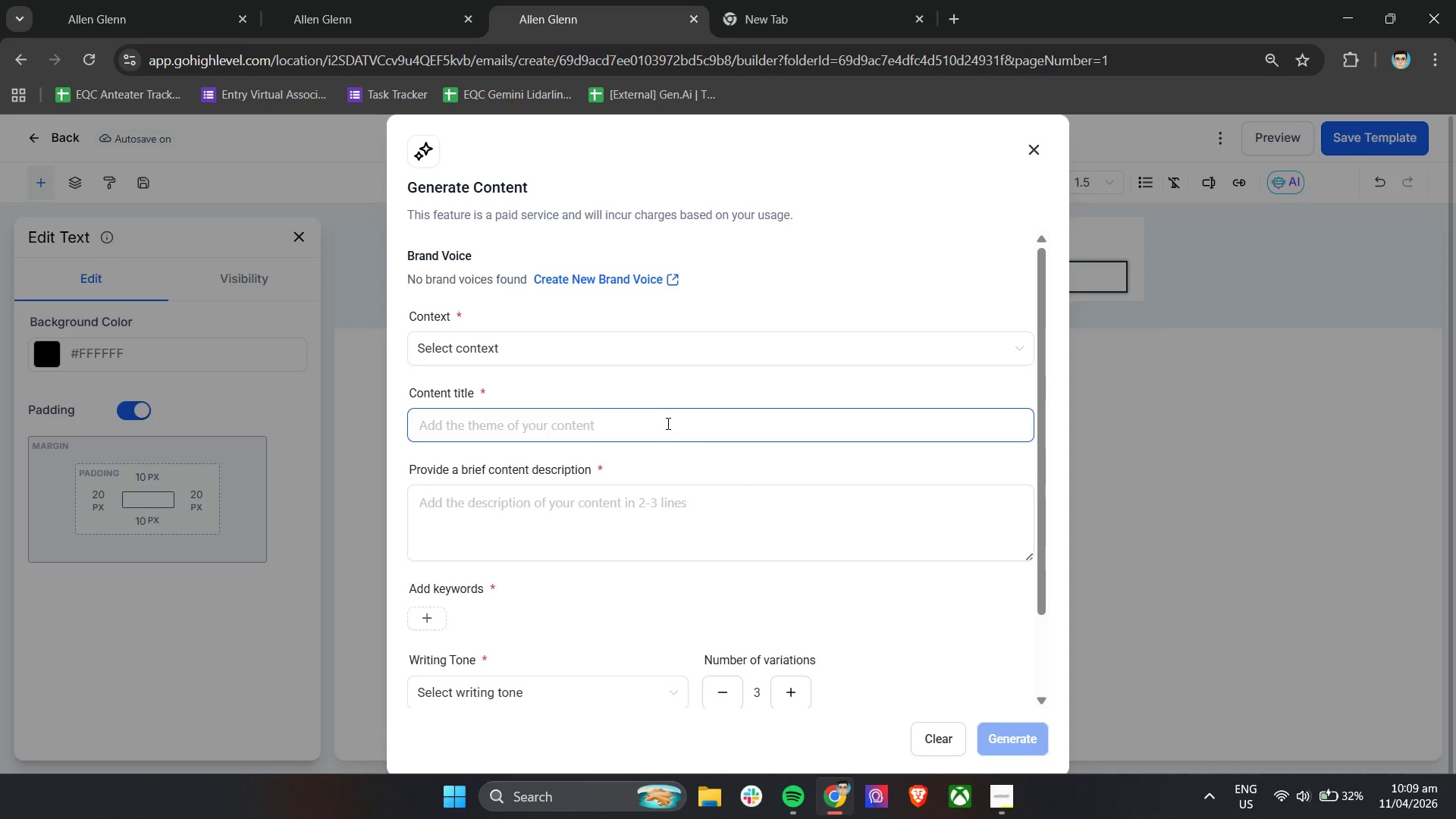 
left_click([613, 349])
 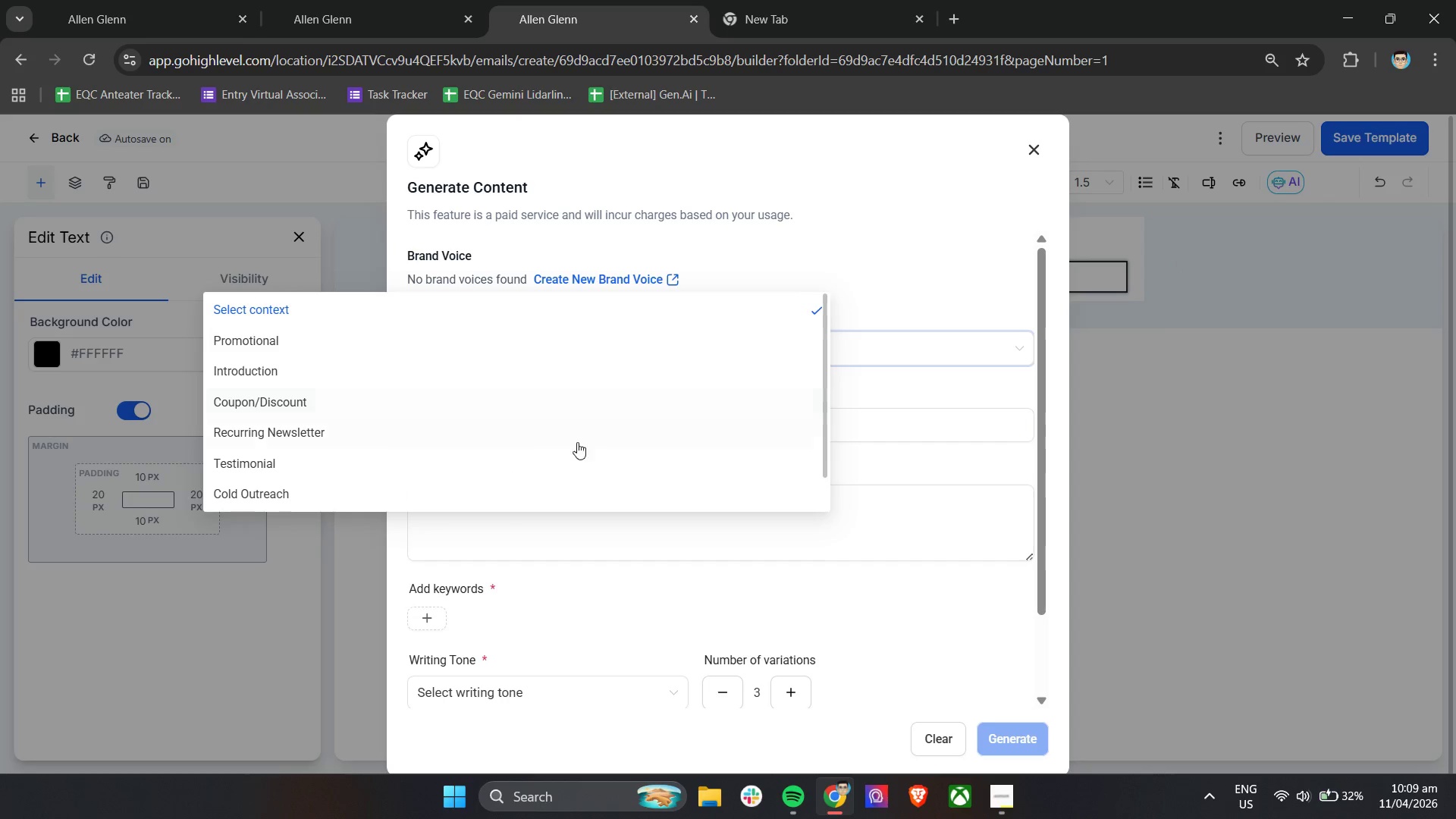 
scroll: coordinate [565, 471], scroll_direction: down, amount: 6.0
 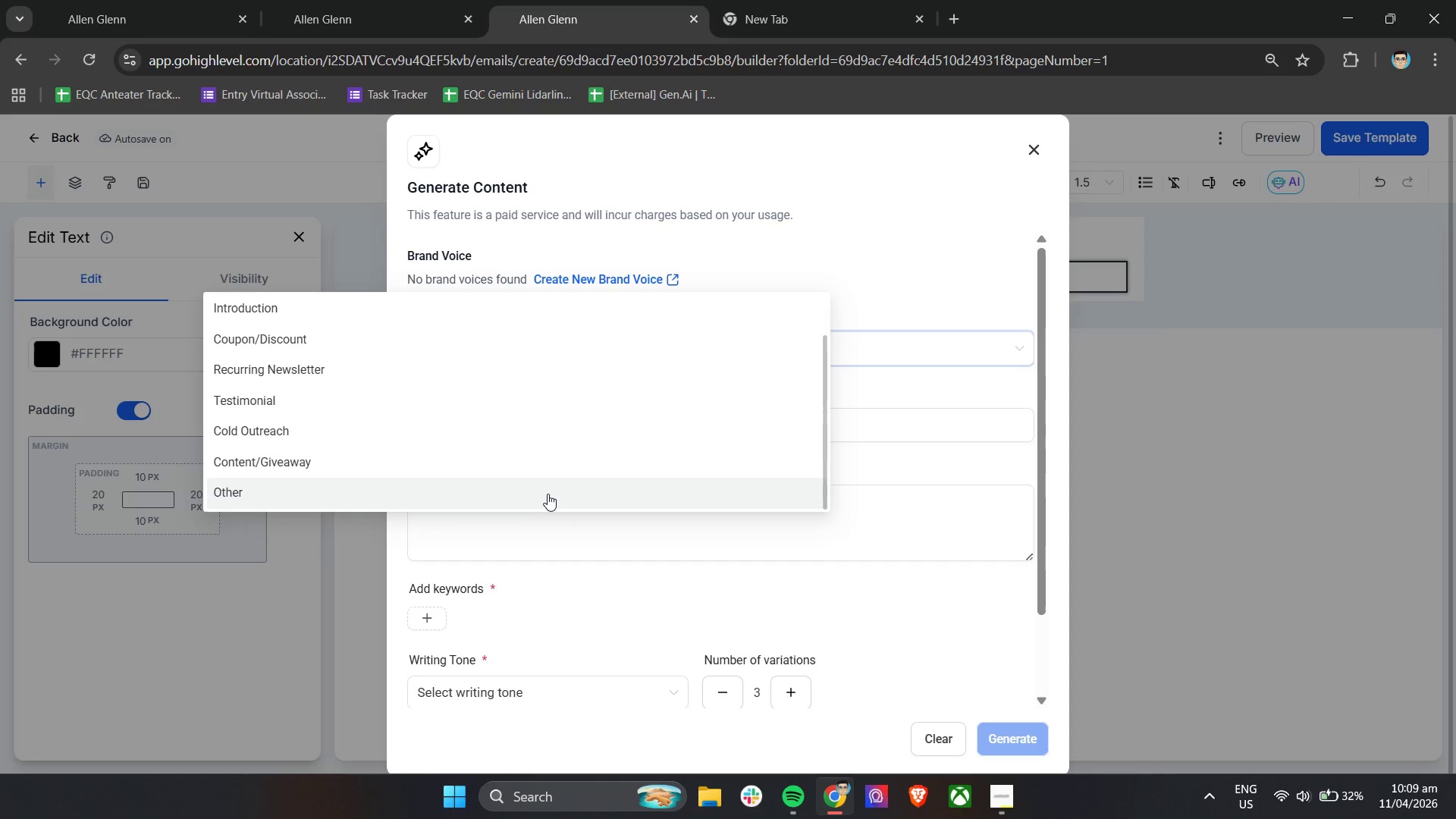 
scroll: coordinate [552, 494], scroll_direction: up, amount: 4.0
 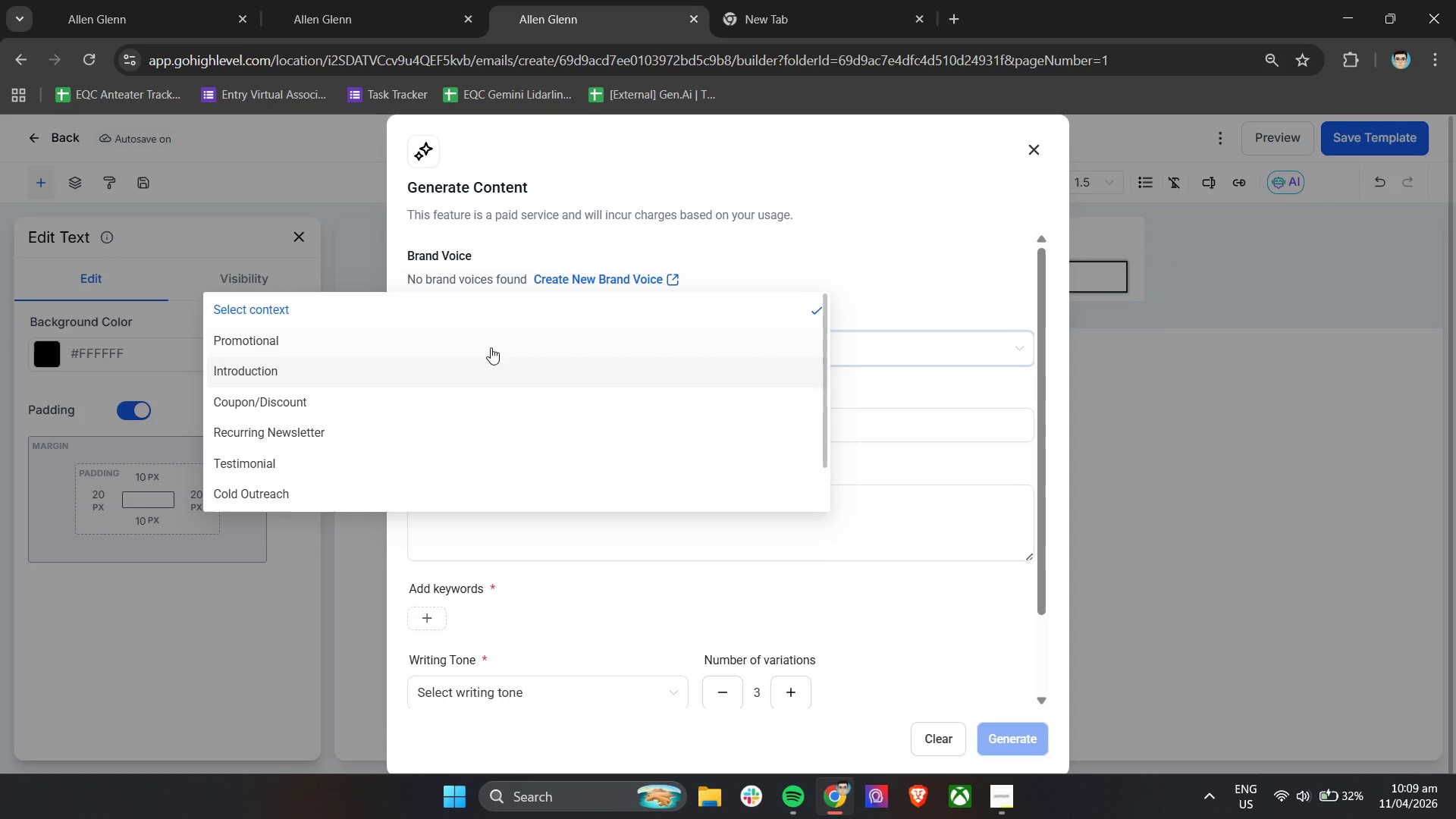 
left_click([489, 341])
 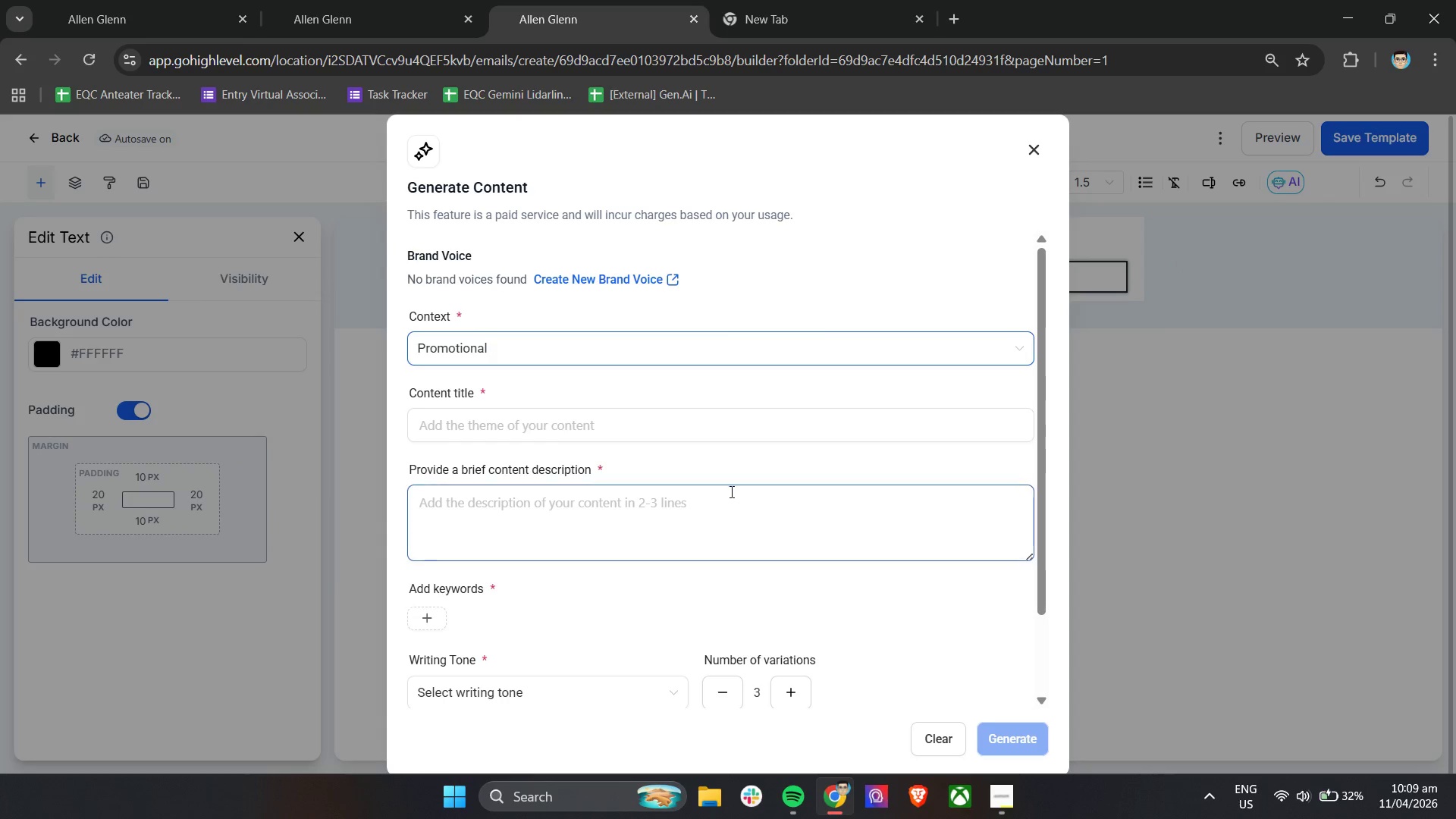 
scroll: coordinate [739, 491], scroll_direction: none, amount: 0.0
 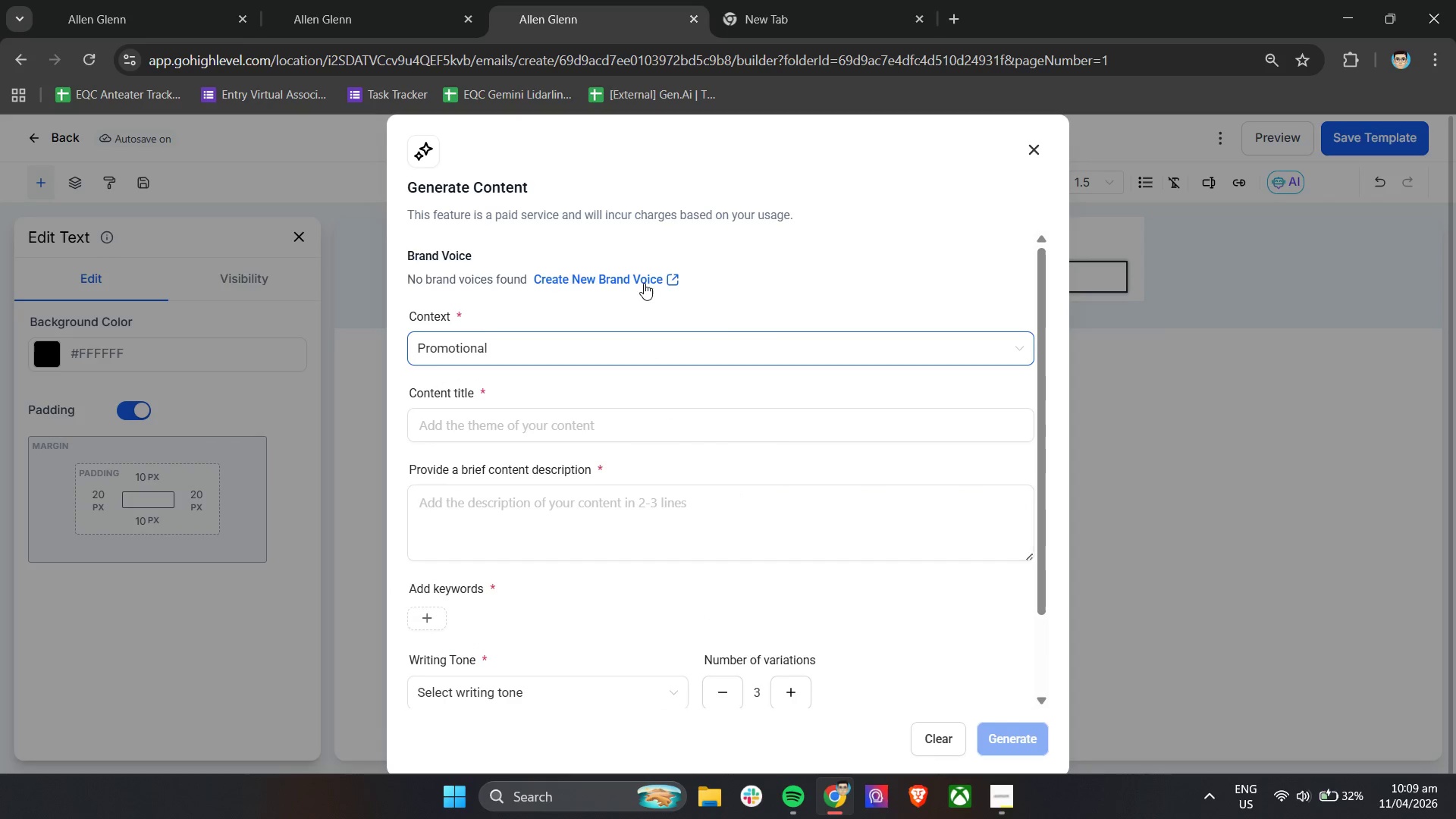 
left_click([645, 280])
 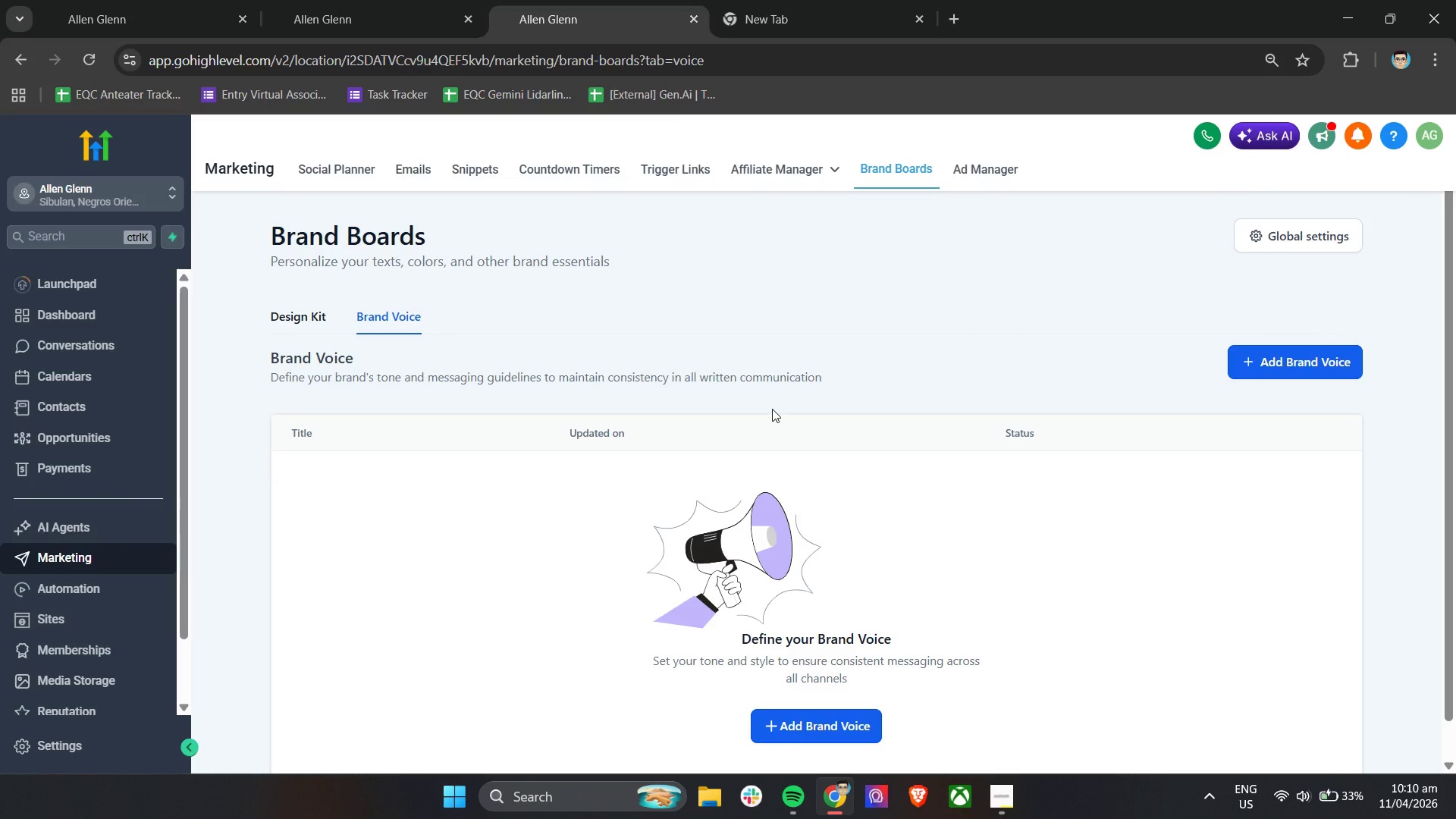 
scroll: coordinate [772, 409], scroll_direction: down, amount: 2.0